 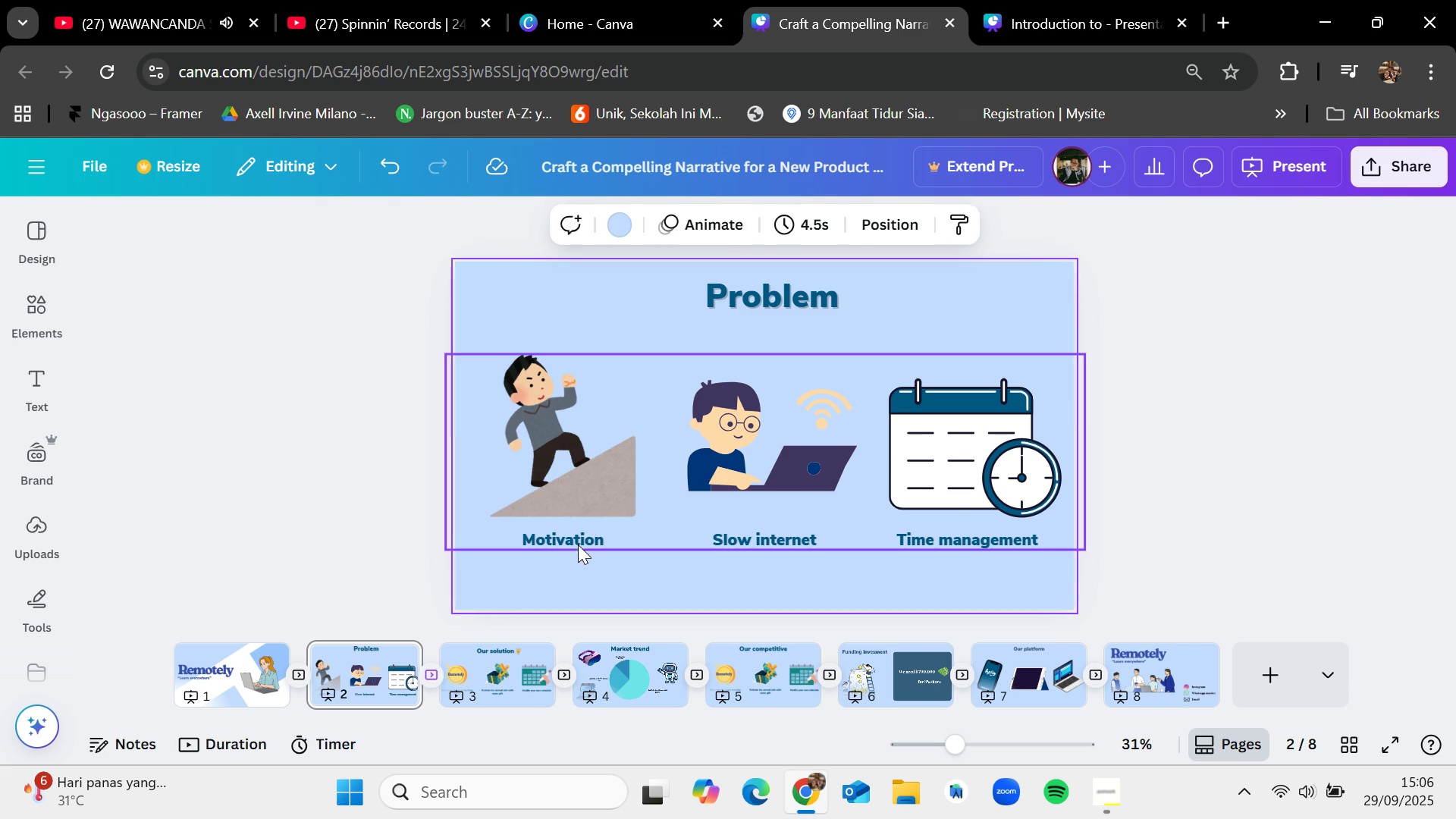 
left_click([578, 537])
 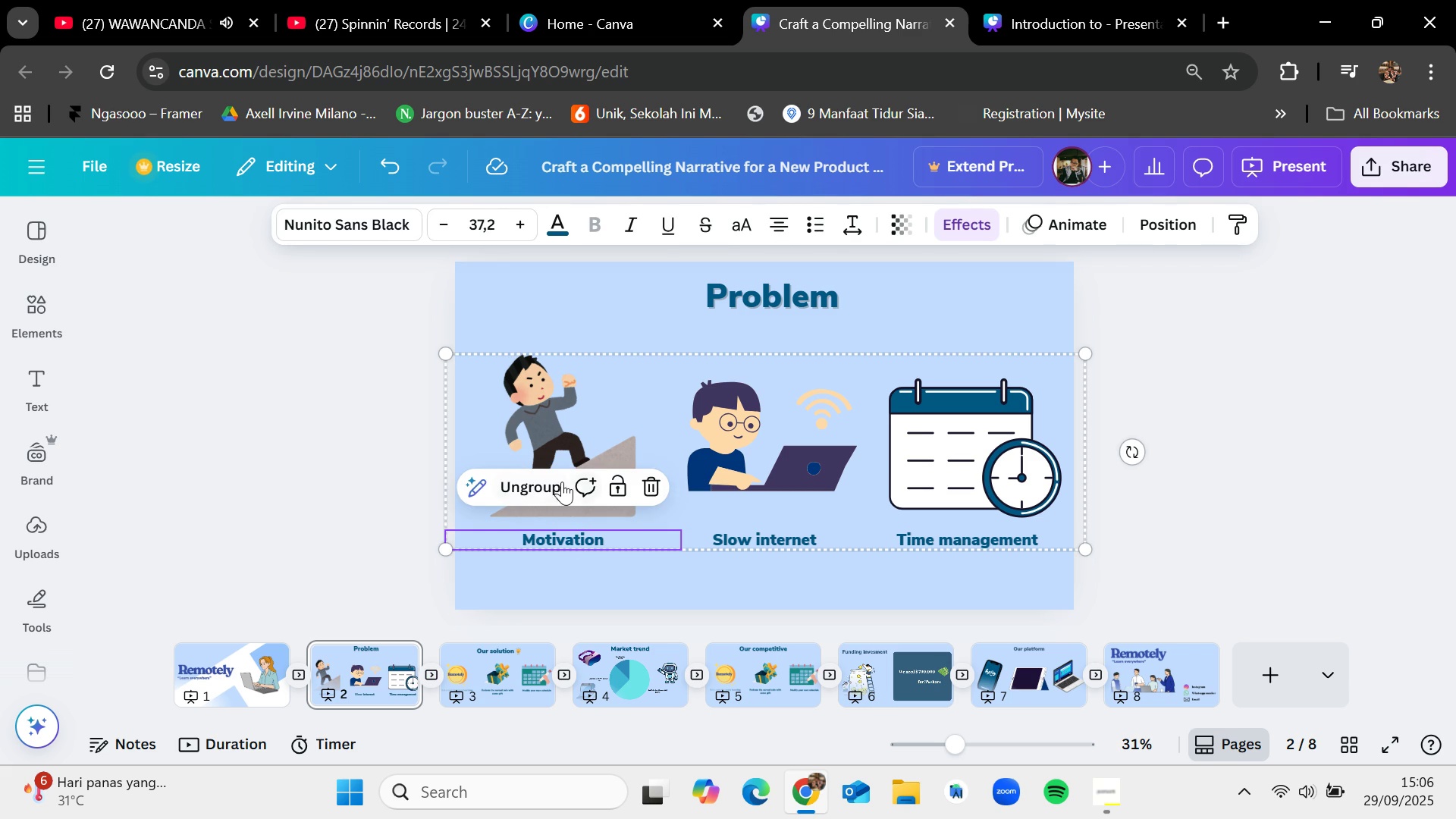 
left_click([560, 482])
 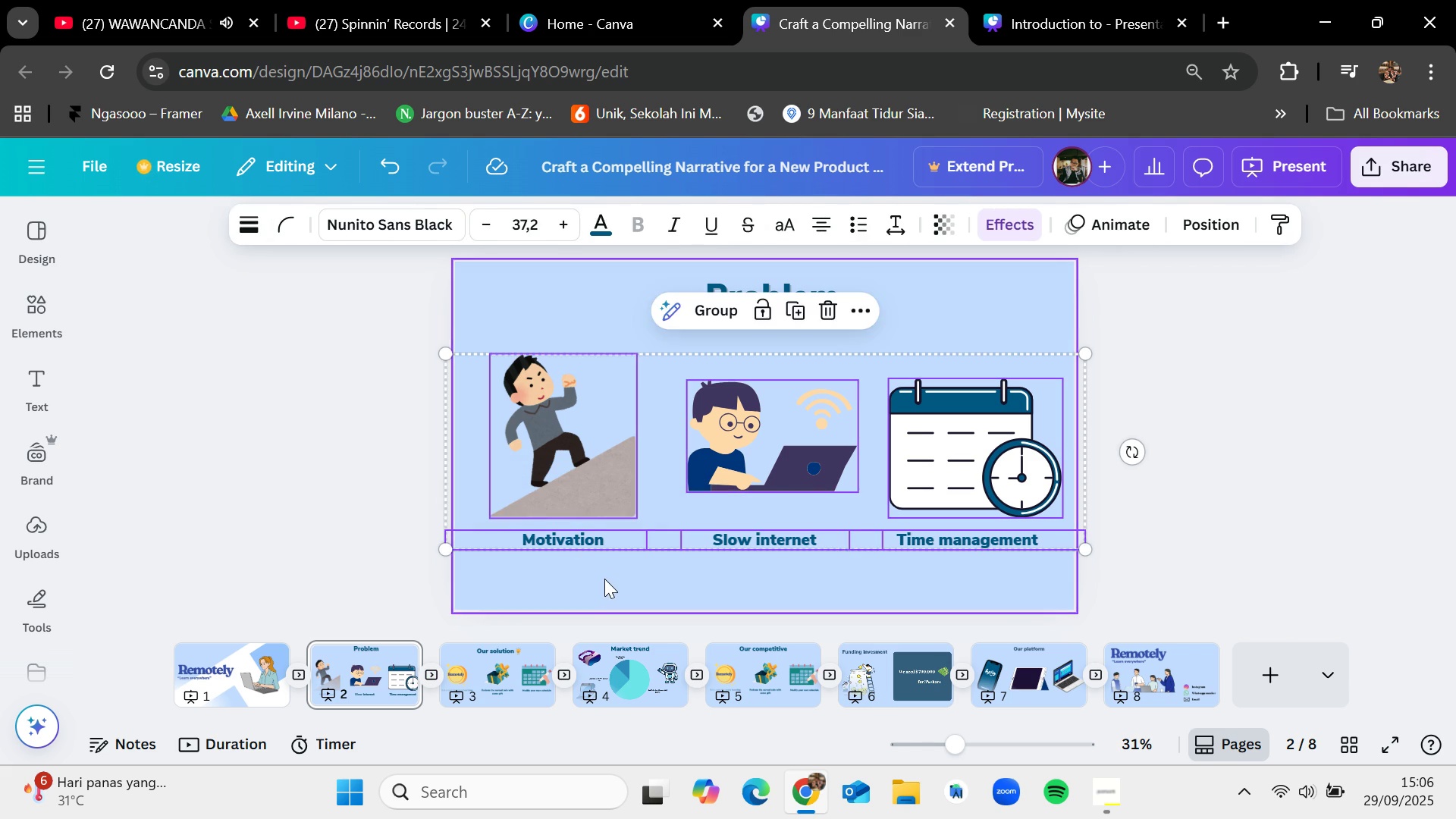 
left_click([605, 581])
 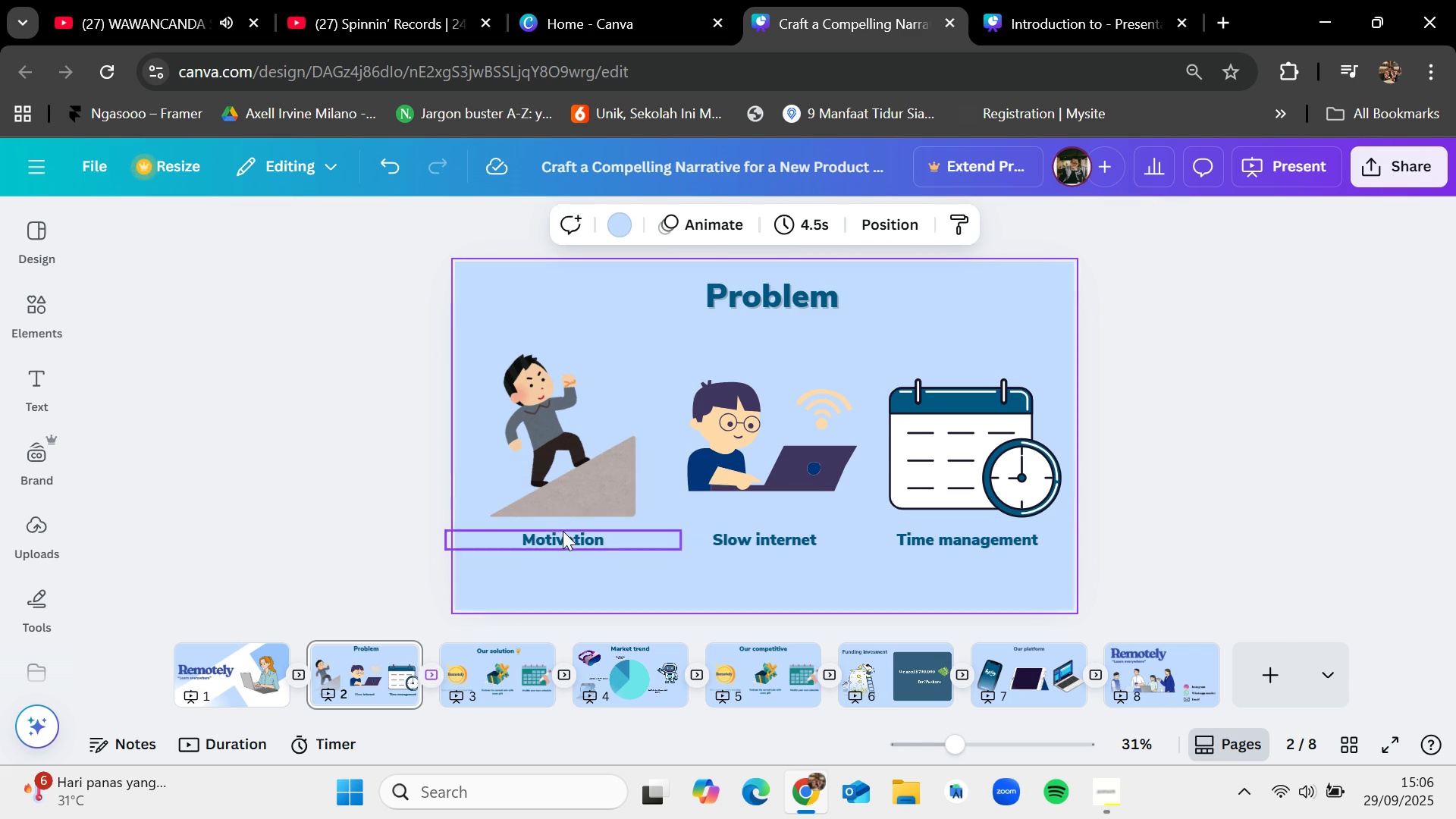 
left_click([563, 530])